 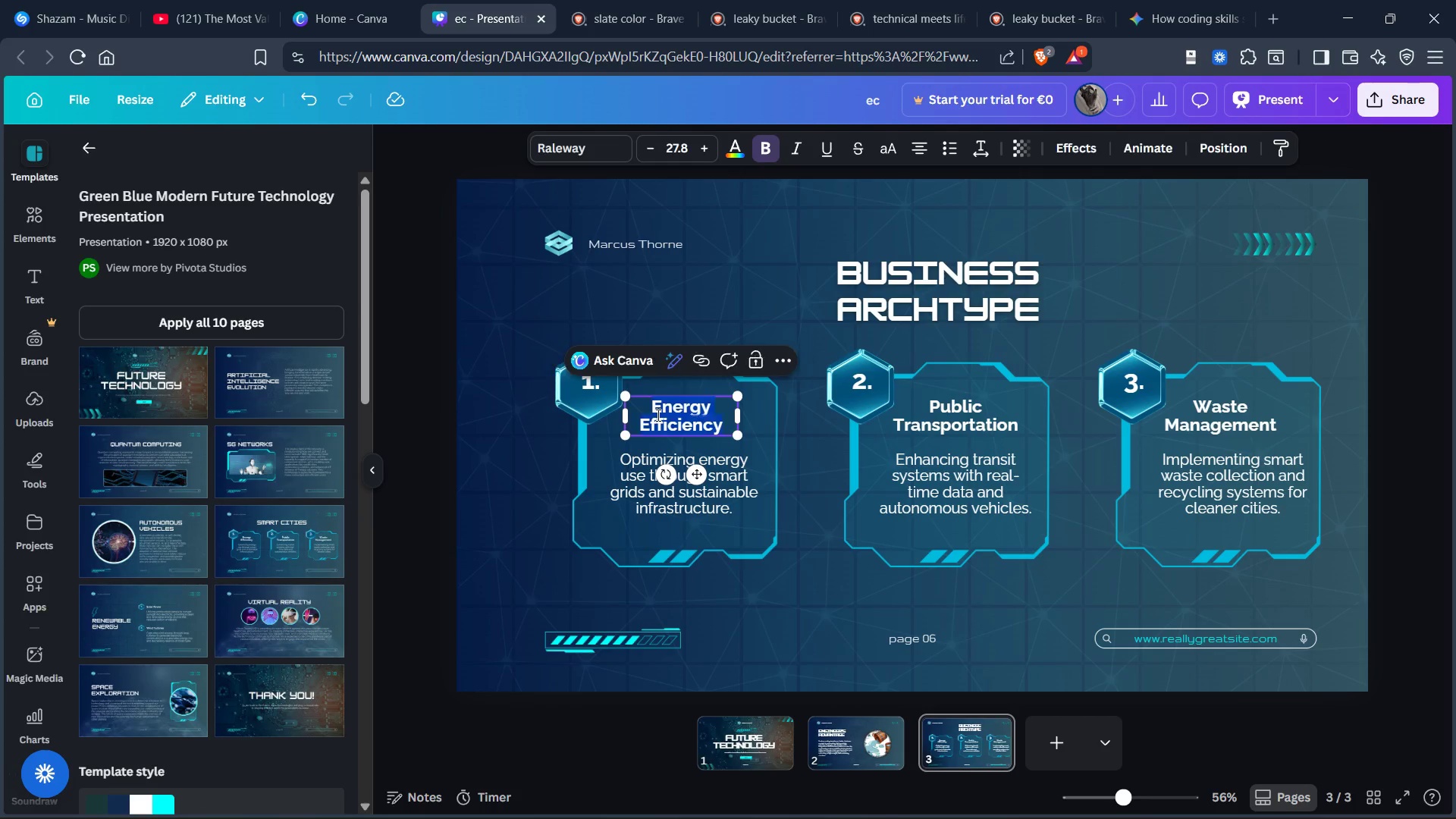 
triple_click([657, 415])
 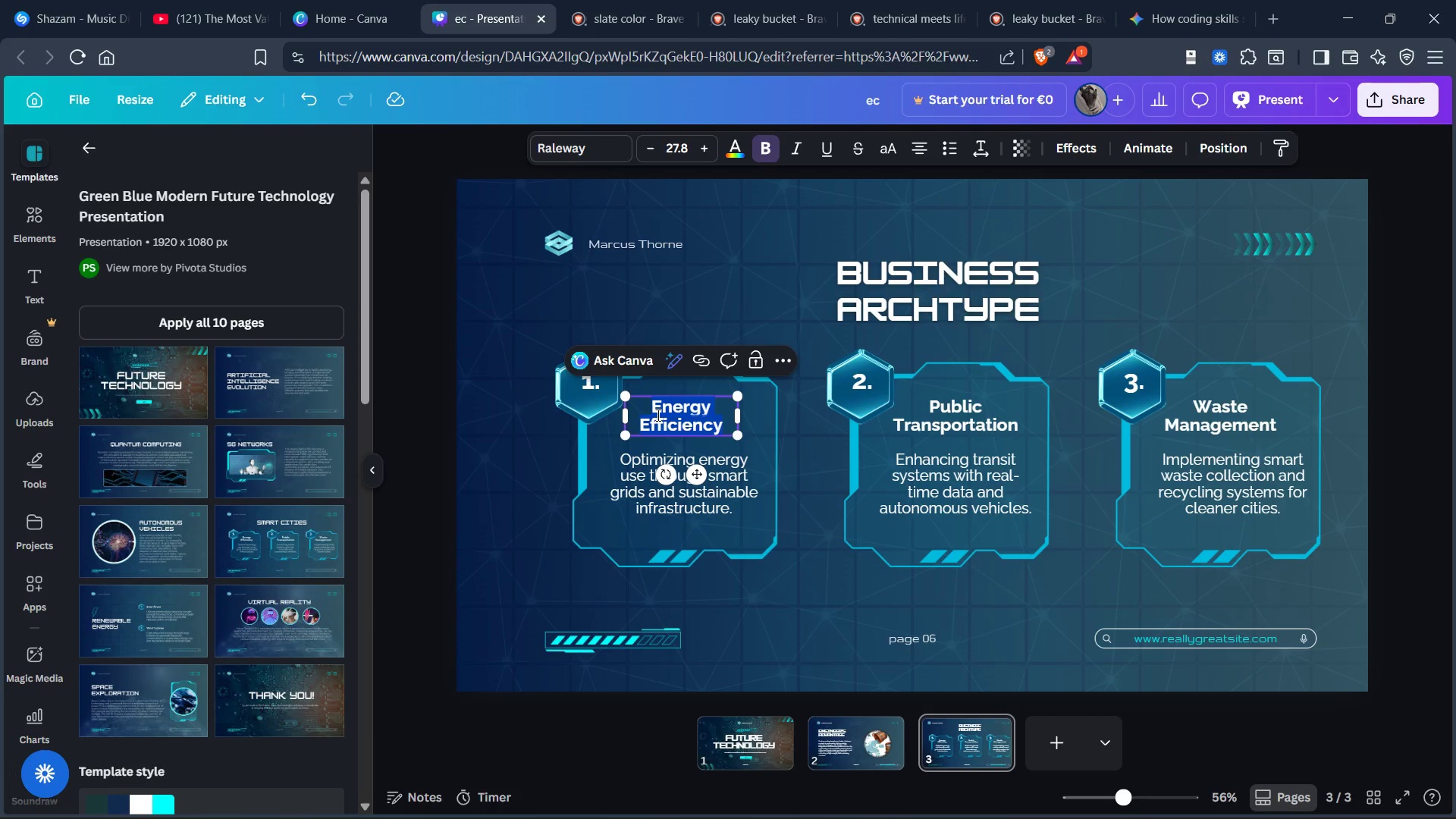 
key(Control+V)
 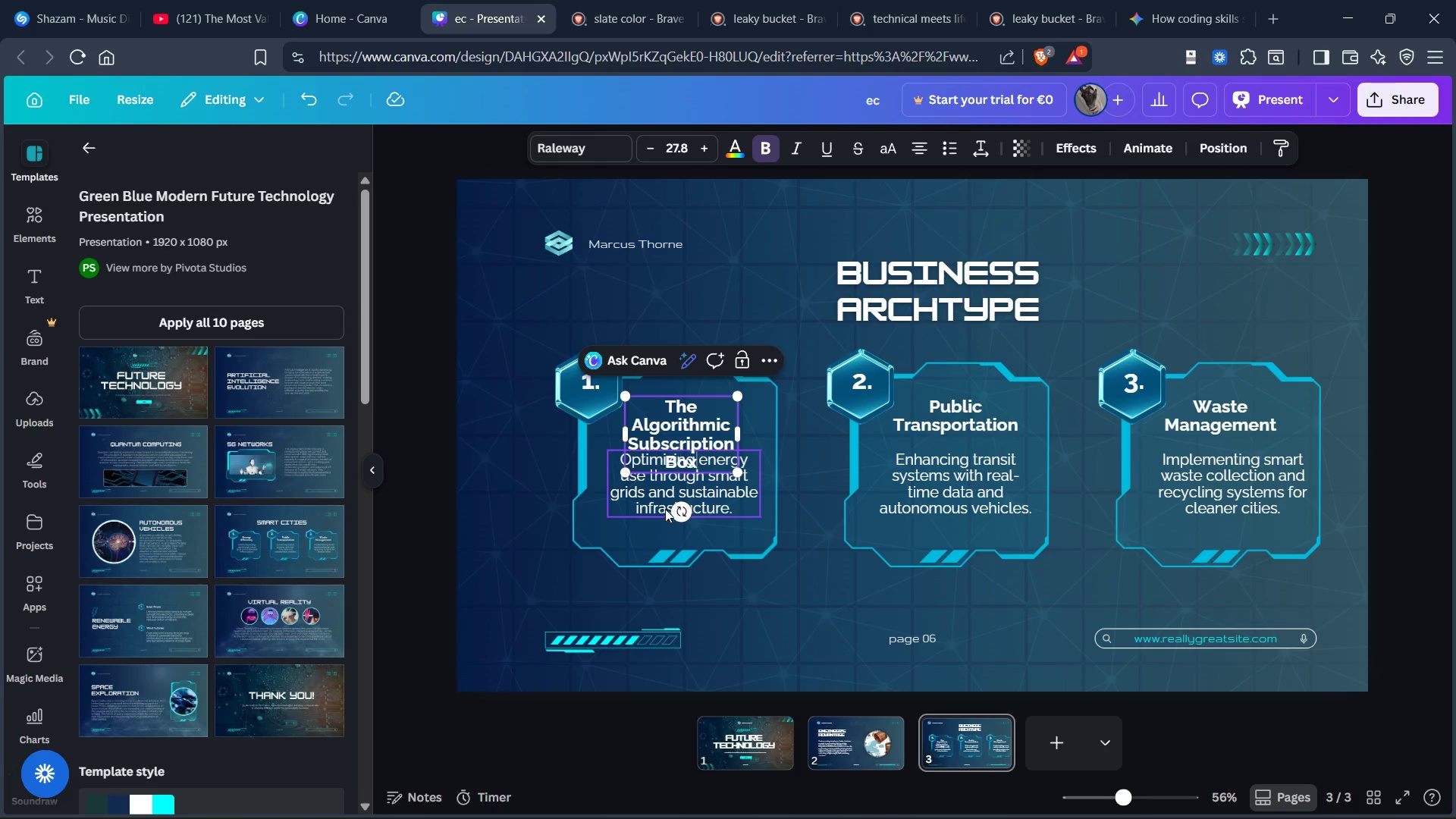 
left_click([664, 504])
 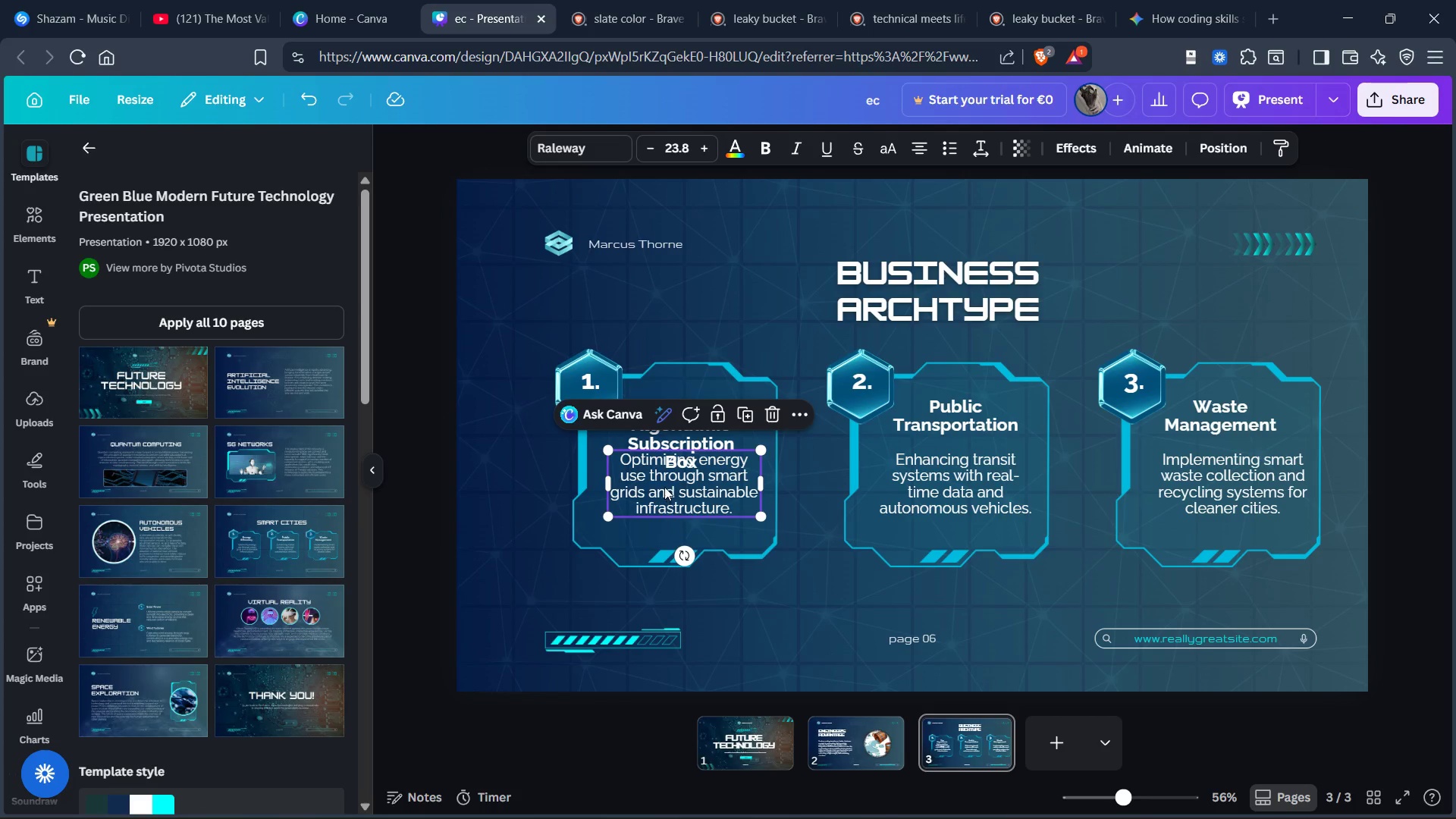 
key(Control+X)
 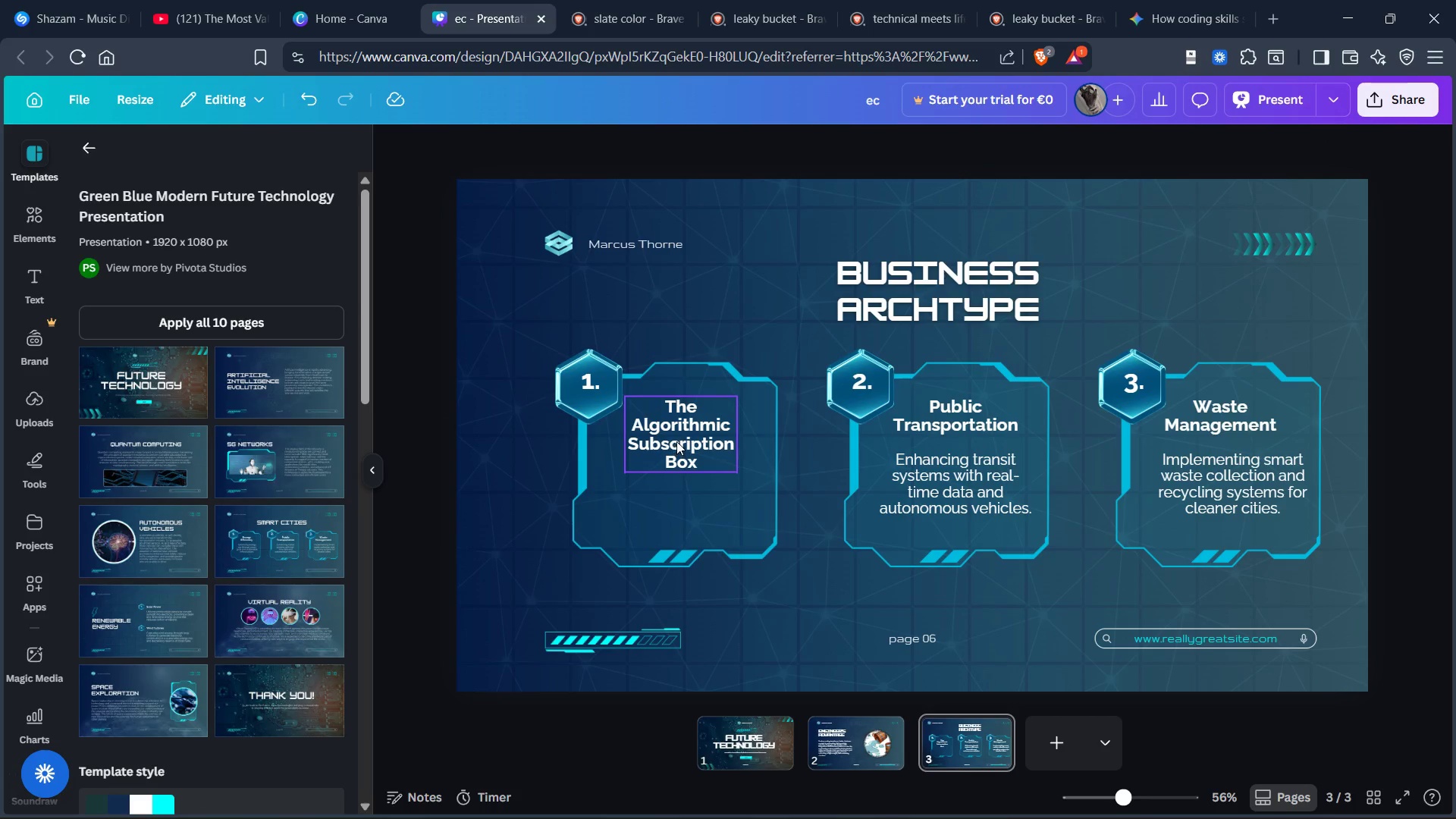 
left_click_drag(start_coordinate=[676, 441], to_coordinate=[676, 467])
 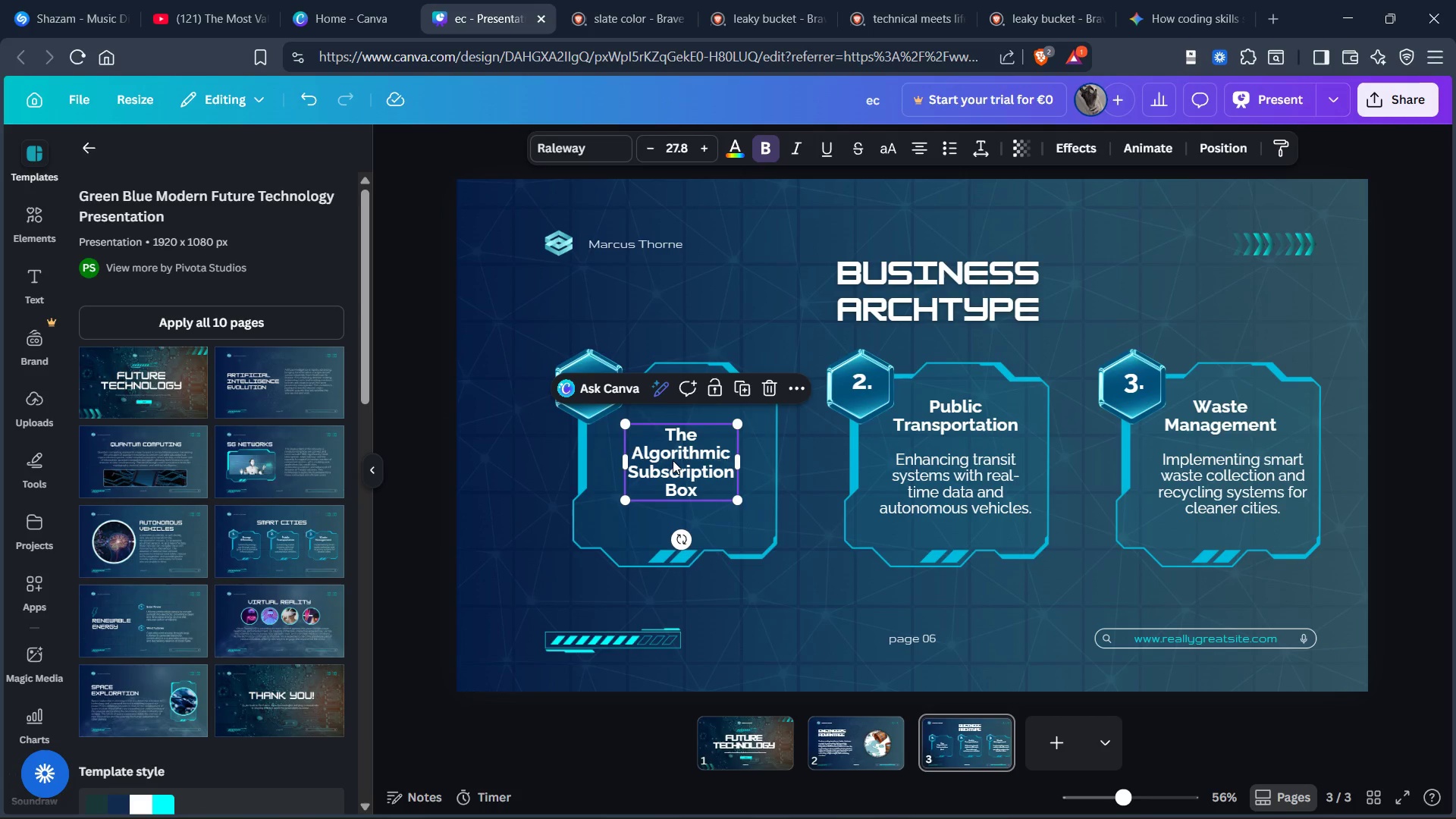 
hold_key(key=AltLeft, duration=0.84)
 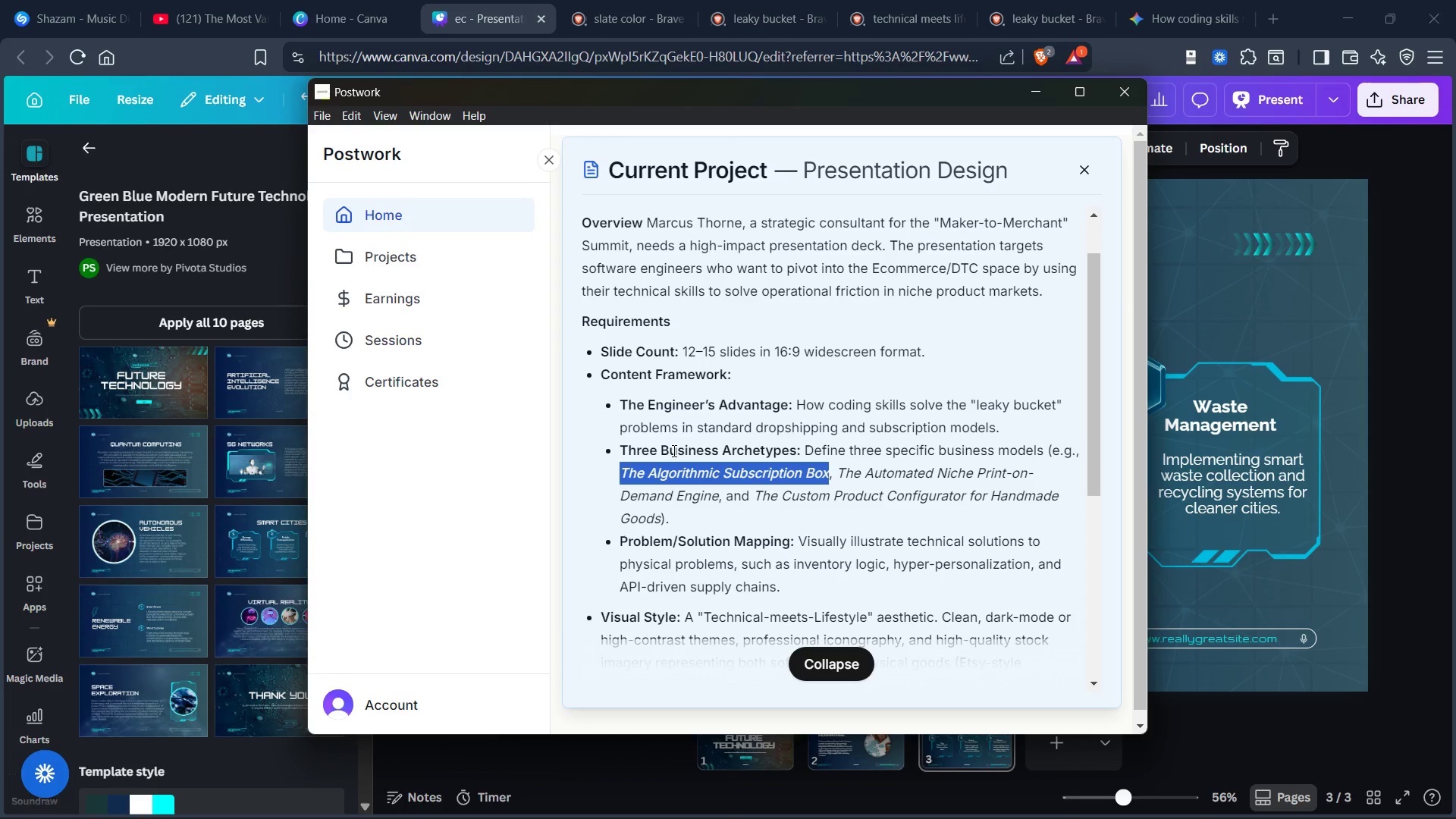 
hold_key(key=Tab, duration=0.34)